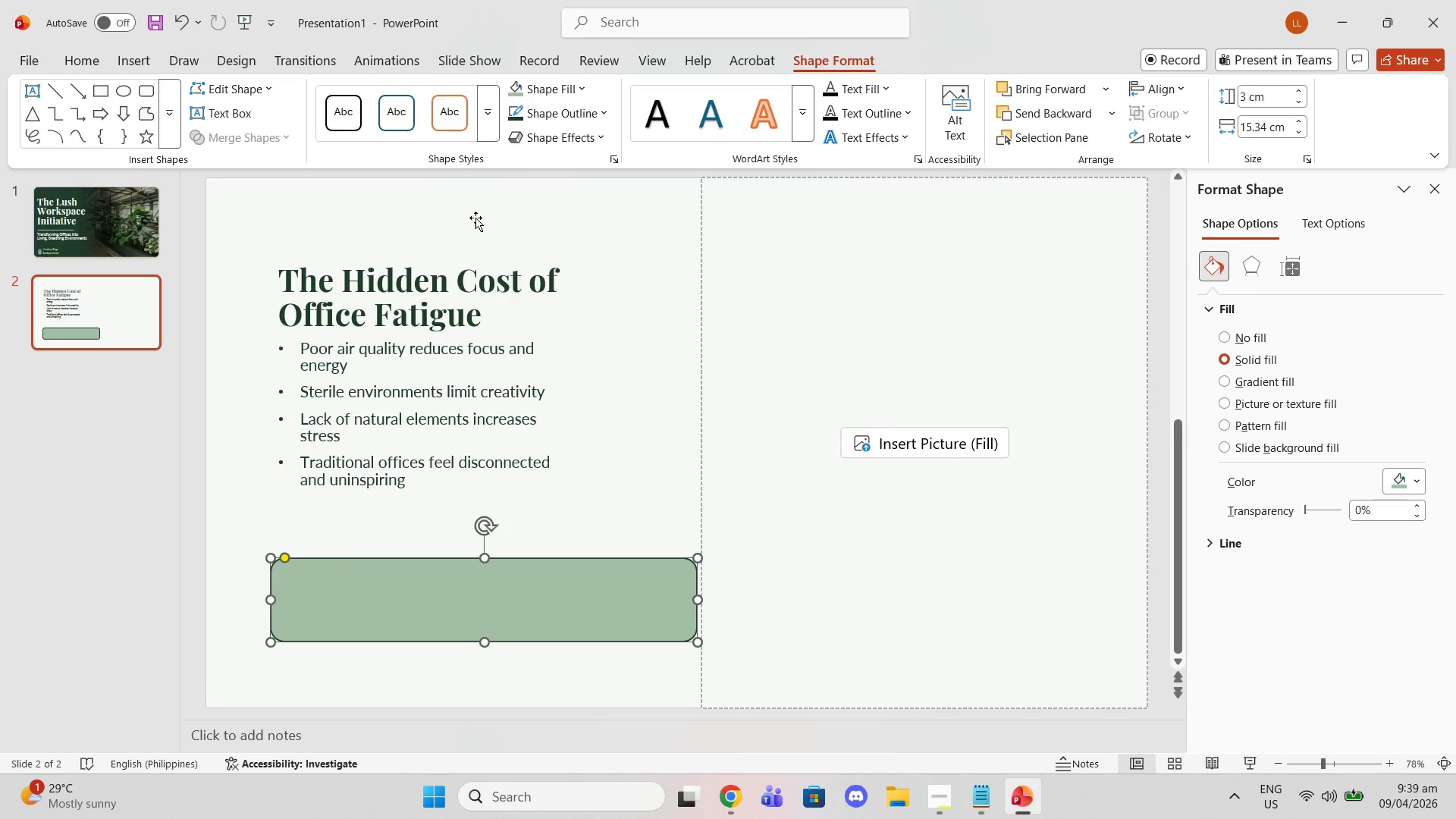 
left_click([390, 457])
 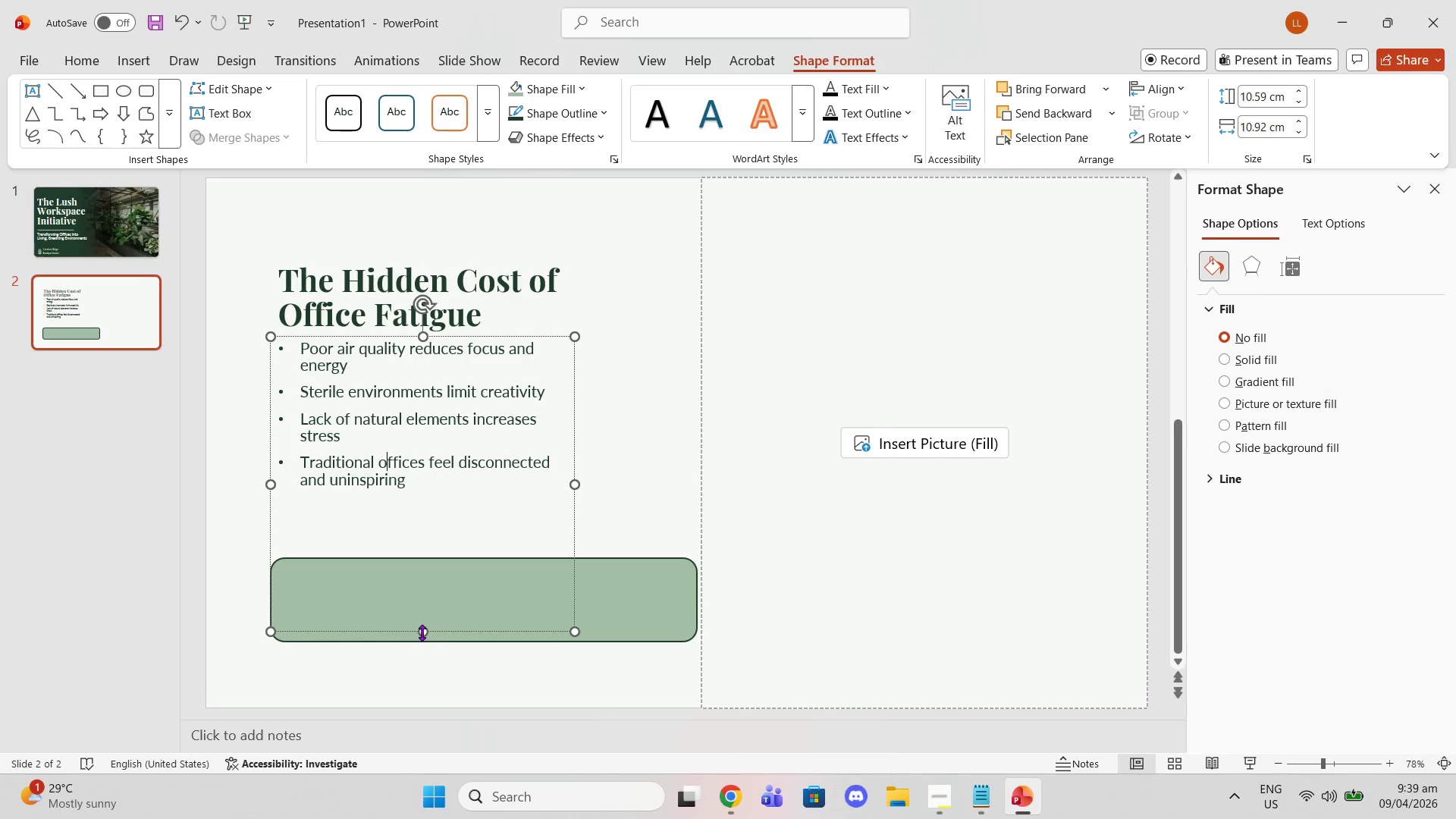 
left_click_drag(start_coordinate=[424, 628], to_coordinate=[431, 551])
 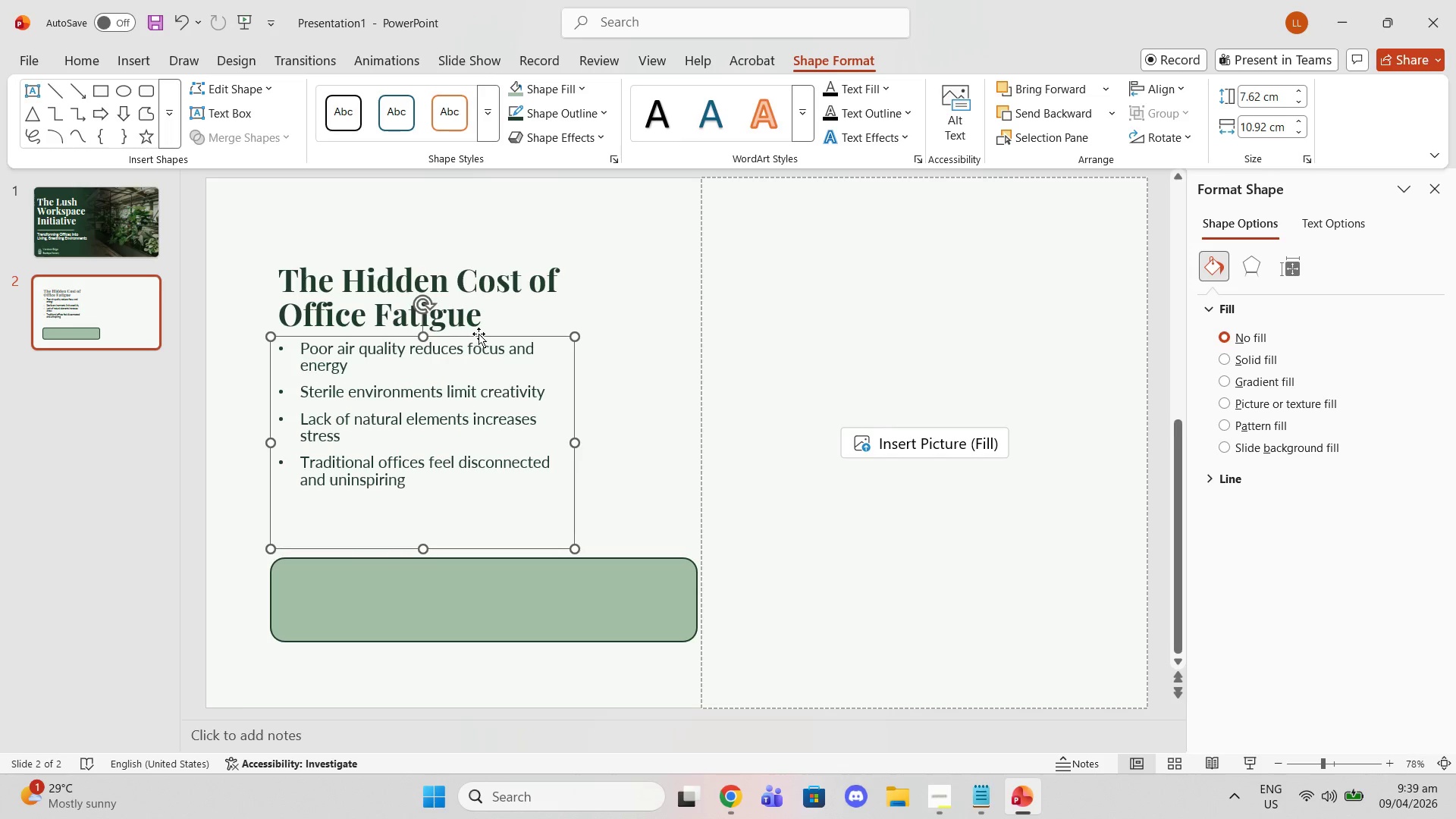 
left_click([479, 333])
 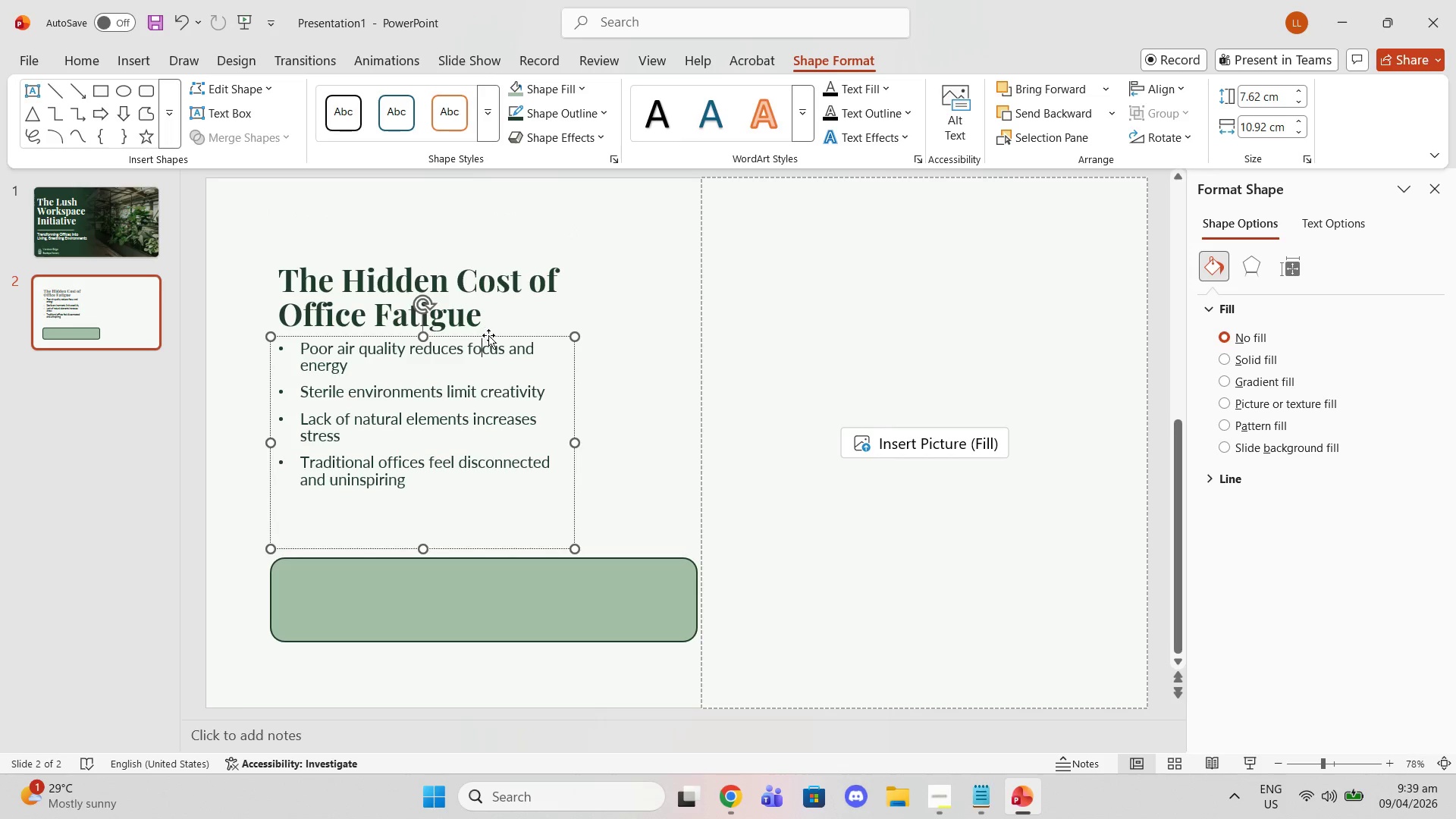 
left_click([488, 339])
 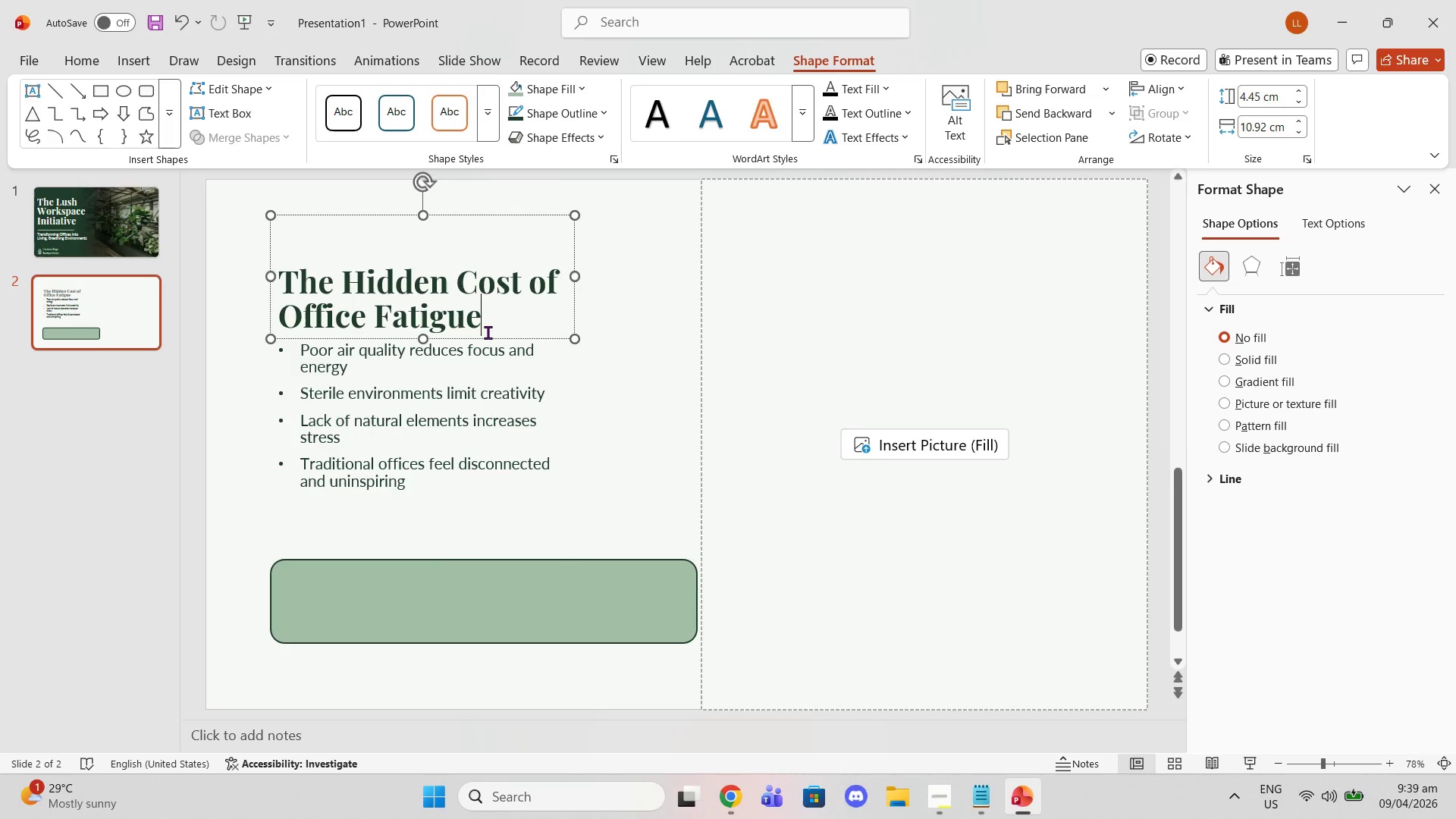 
left_click([488, 332])
 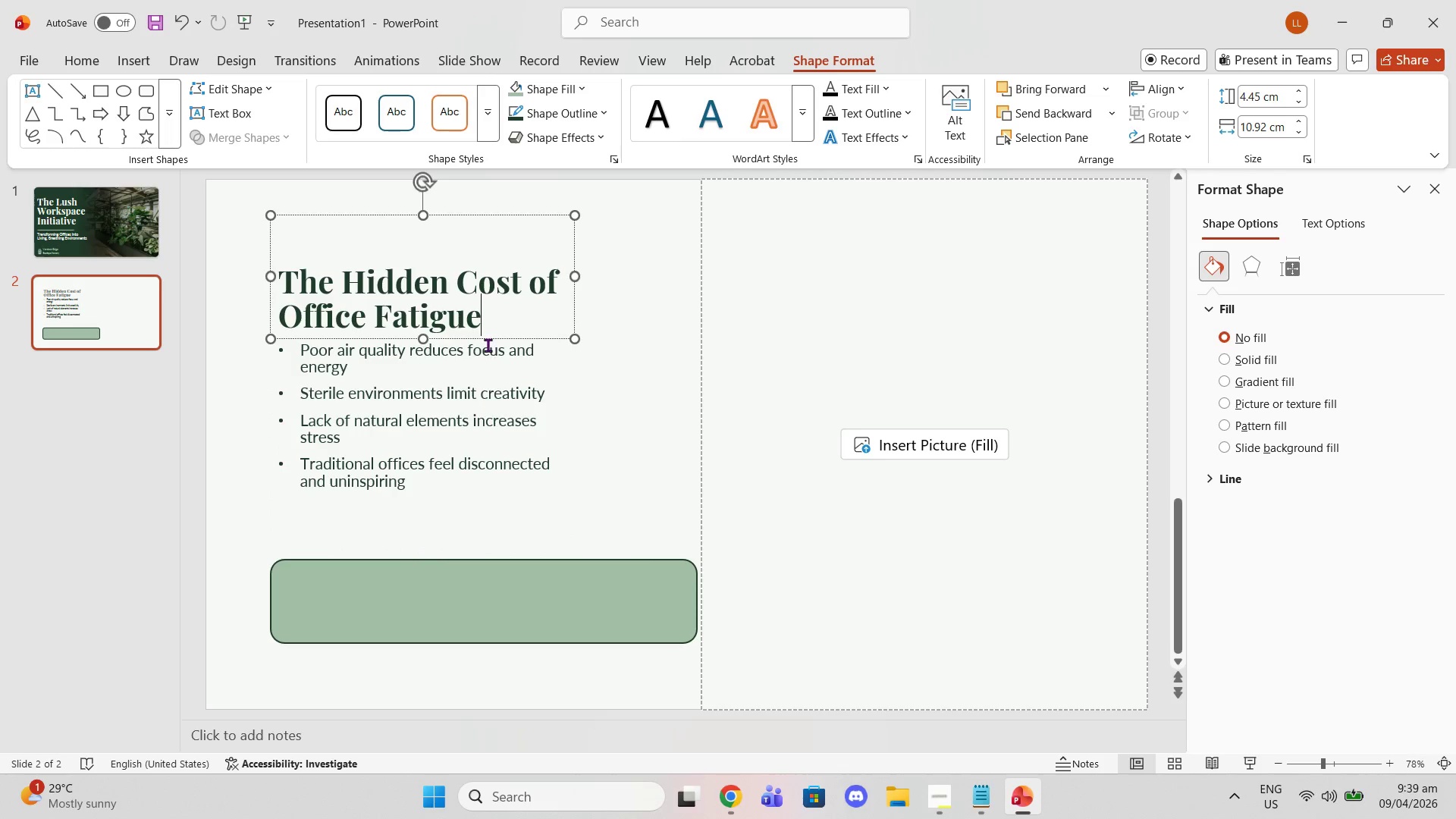 
left_click([488, 345])
 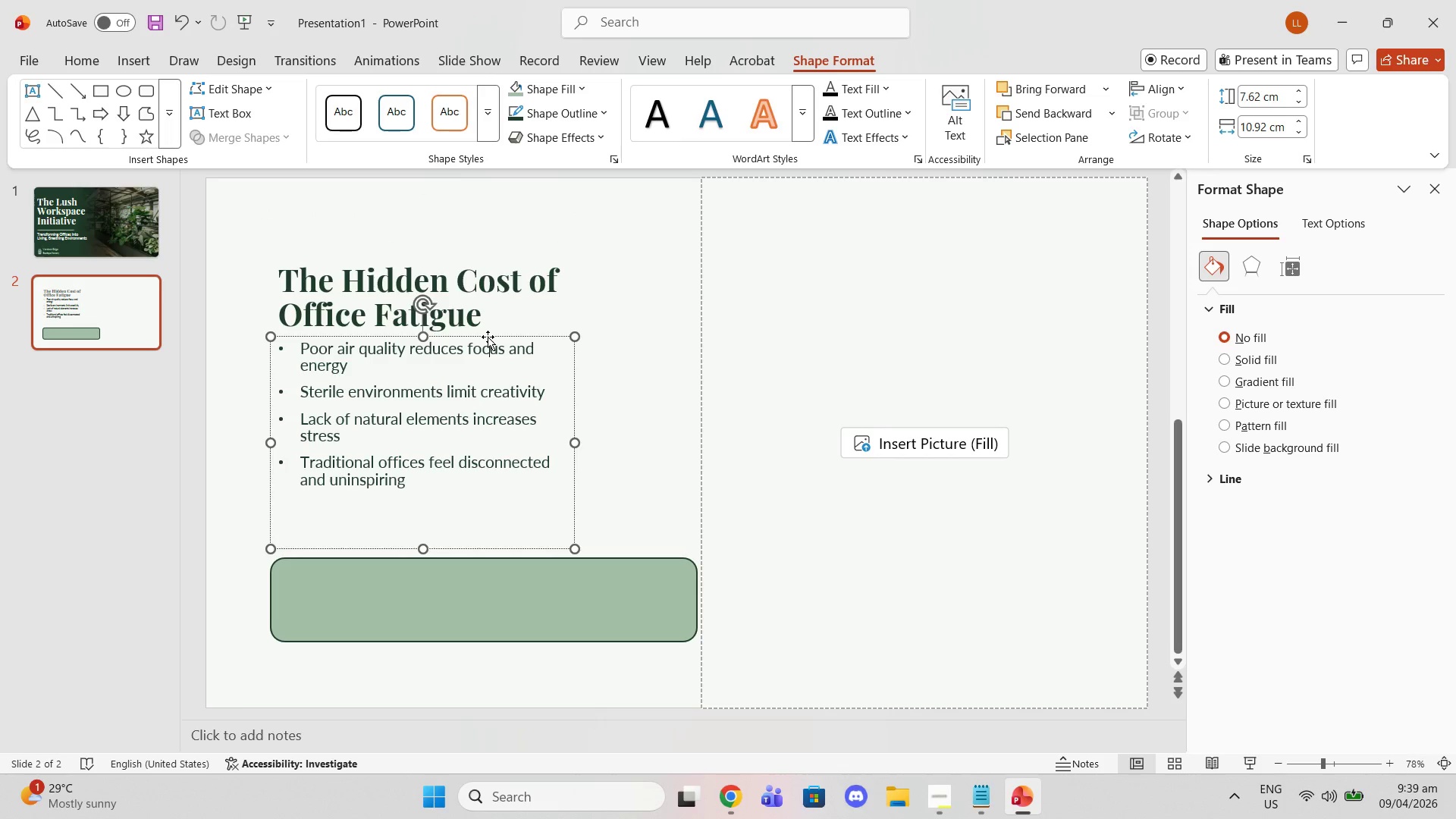 
left_click([488, 337])
 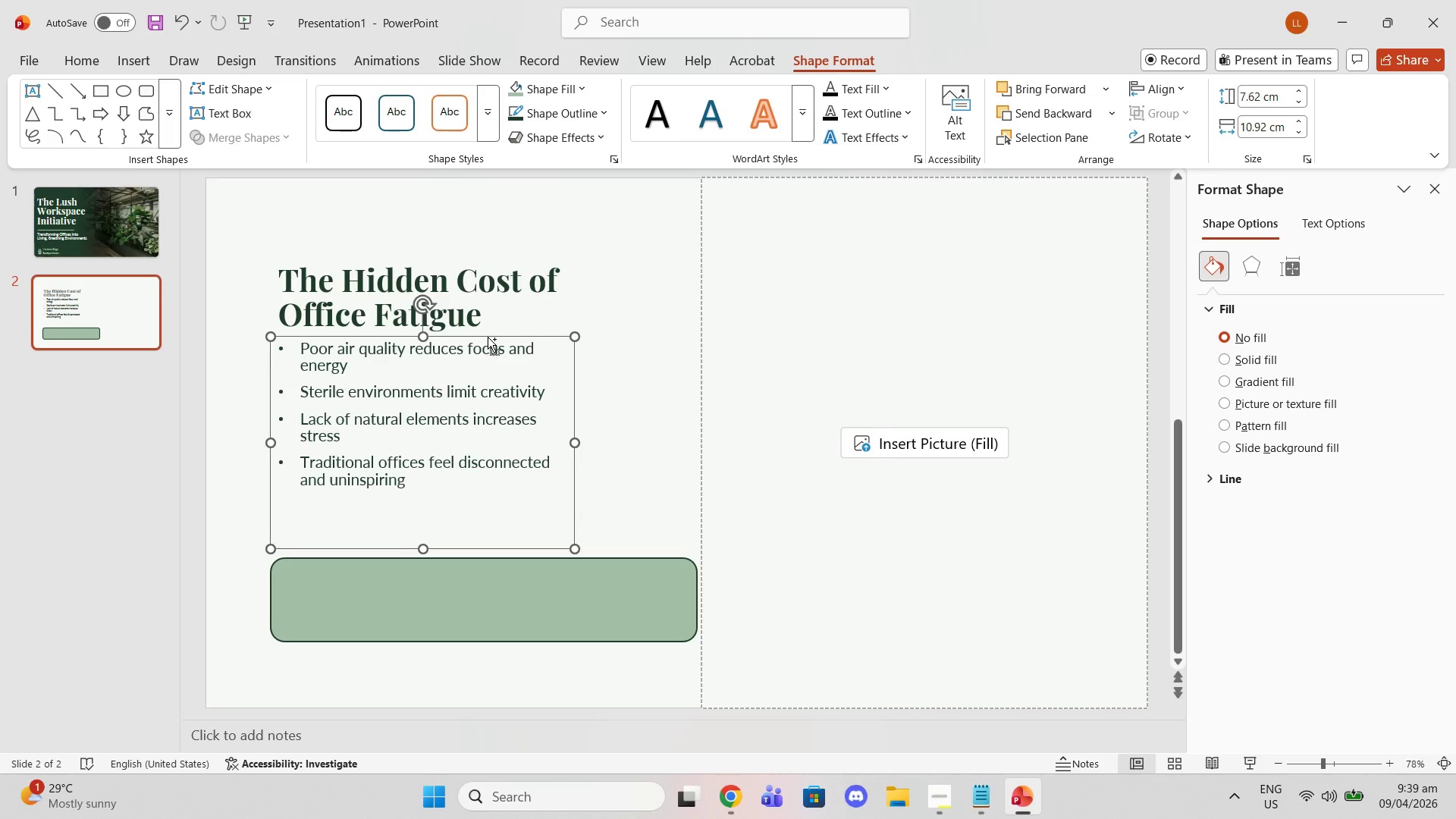 
key(Control+C)
 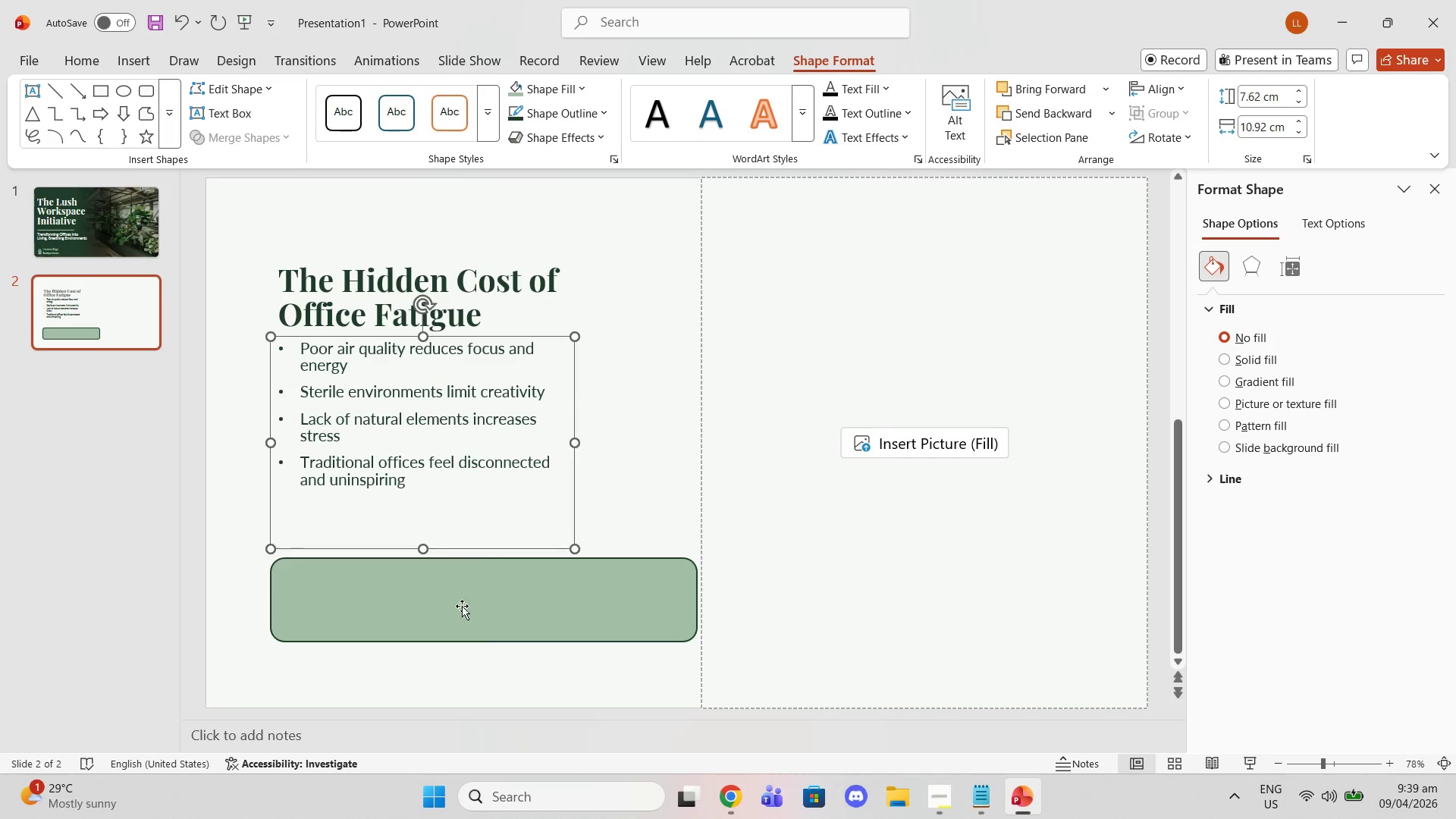 
left_click([462, 606])
 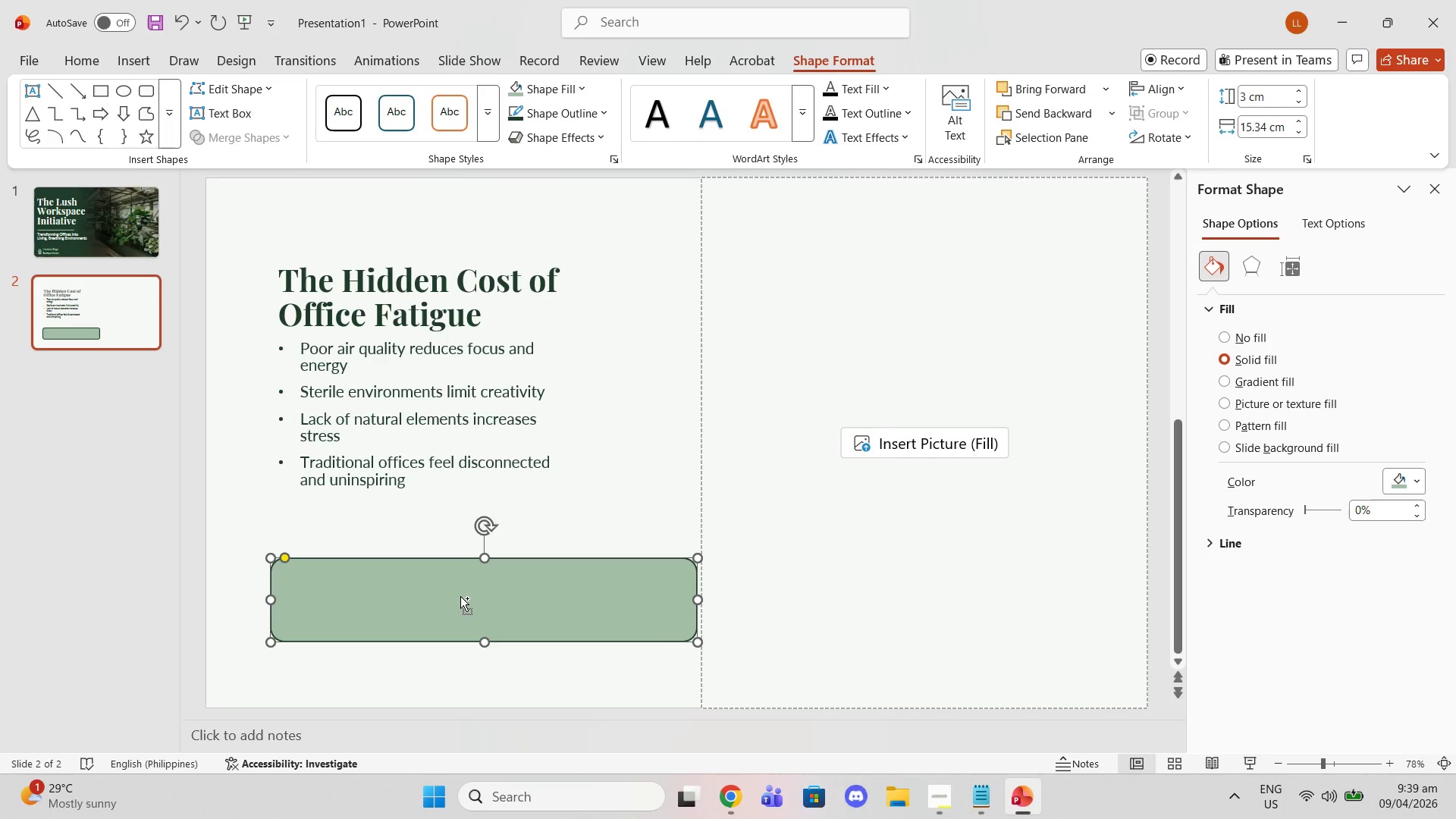 
key(Control+V)
 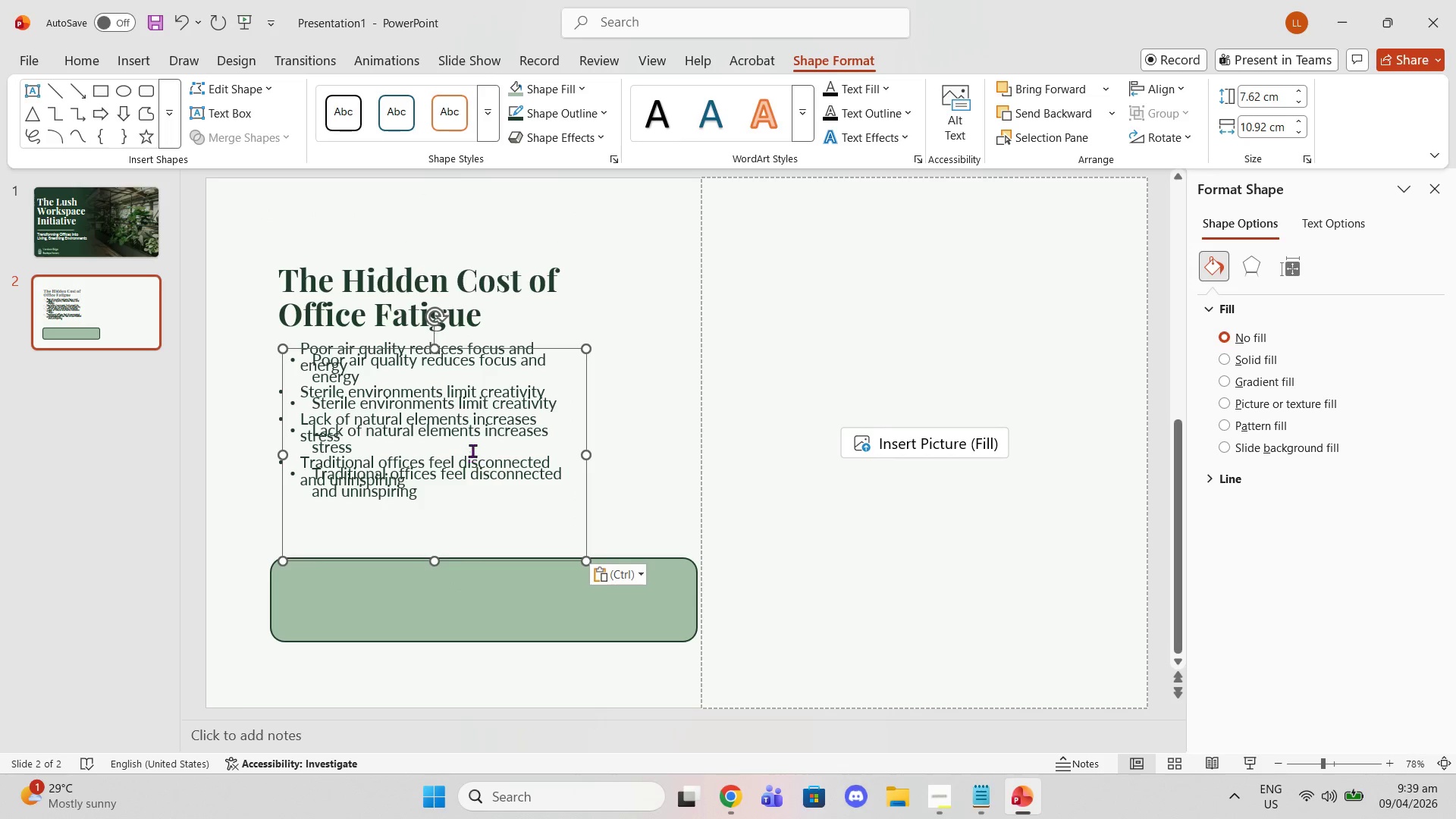 
left_click_drag(start_coordinate=[472, 450], to_coordinate=[479, 548])
 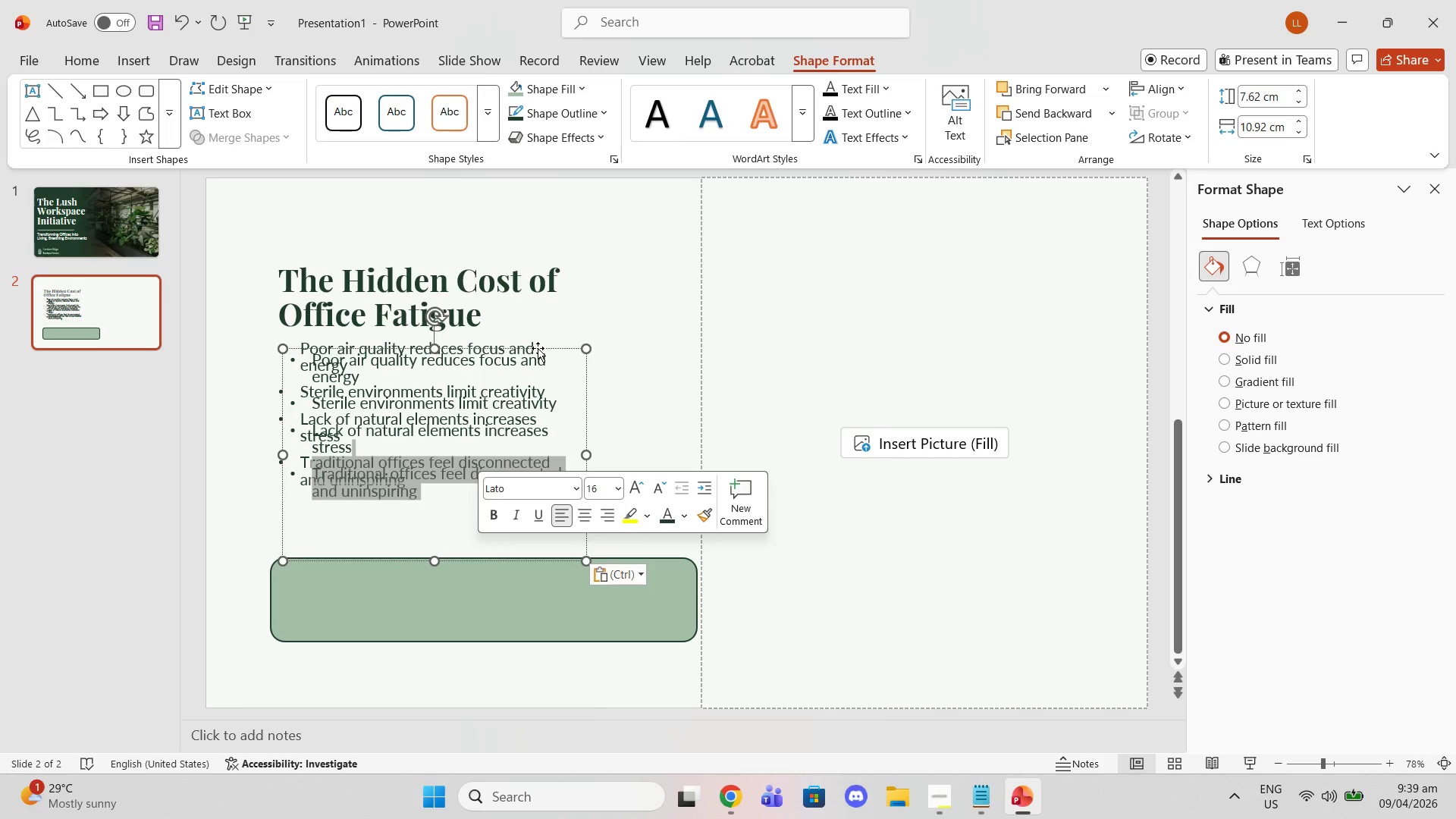 
left_click_drag(start_coordinate=[538, 348], to_coordinate=[530, 563])
 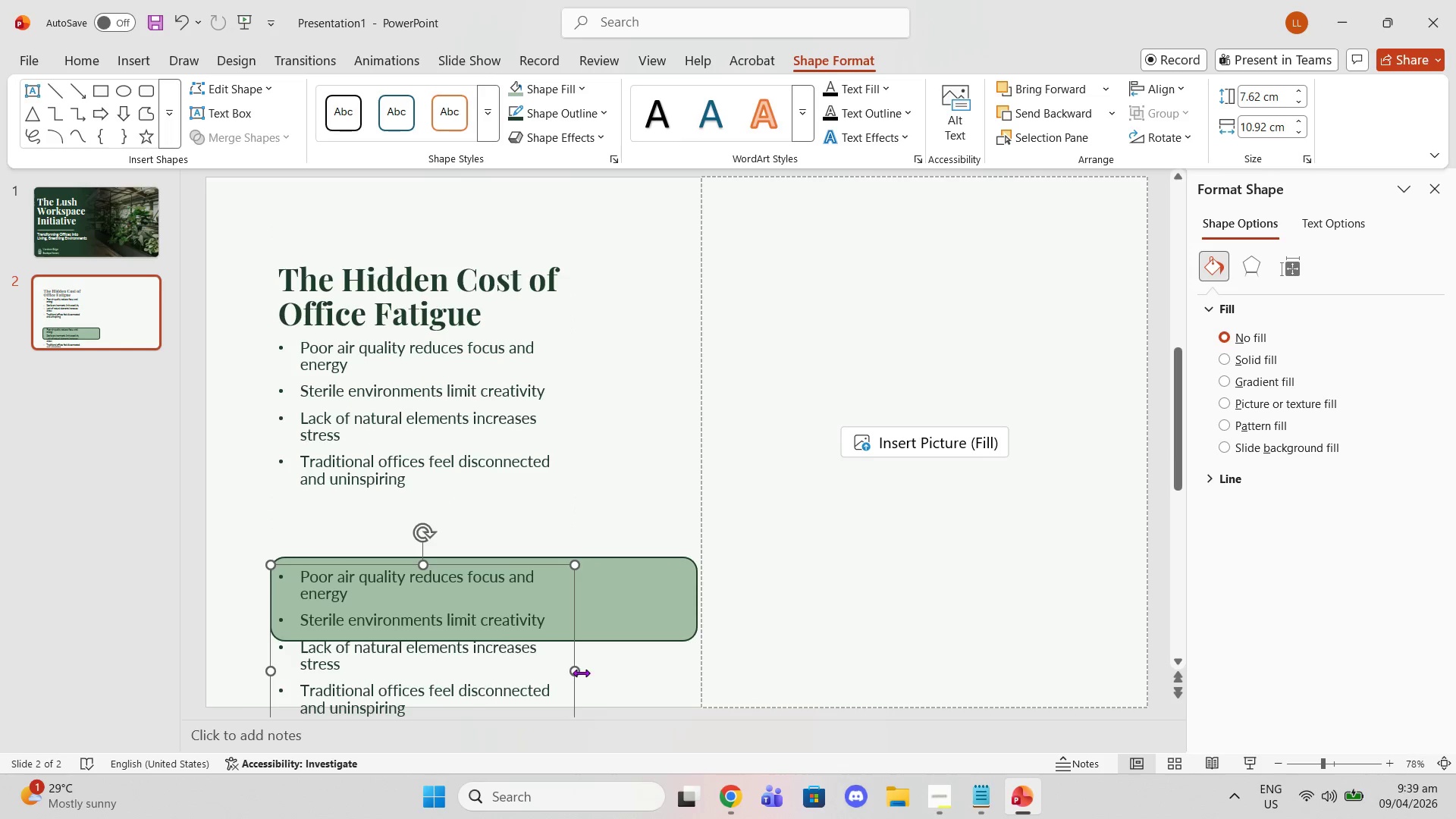 
left_click_drag(start_coordinate=[579, 673], to_coordinate=[695, 669])
 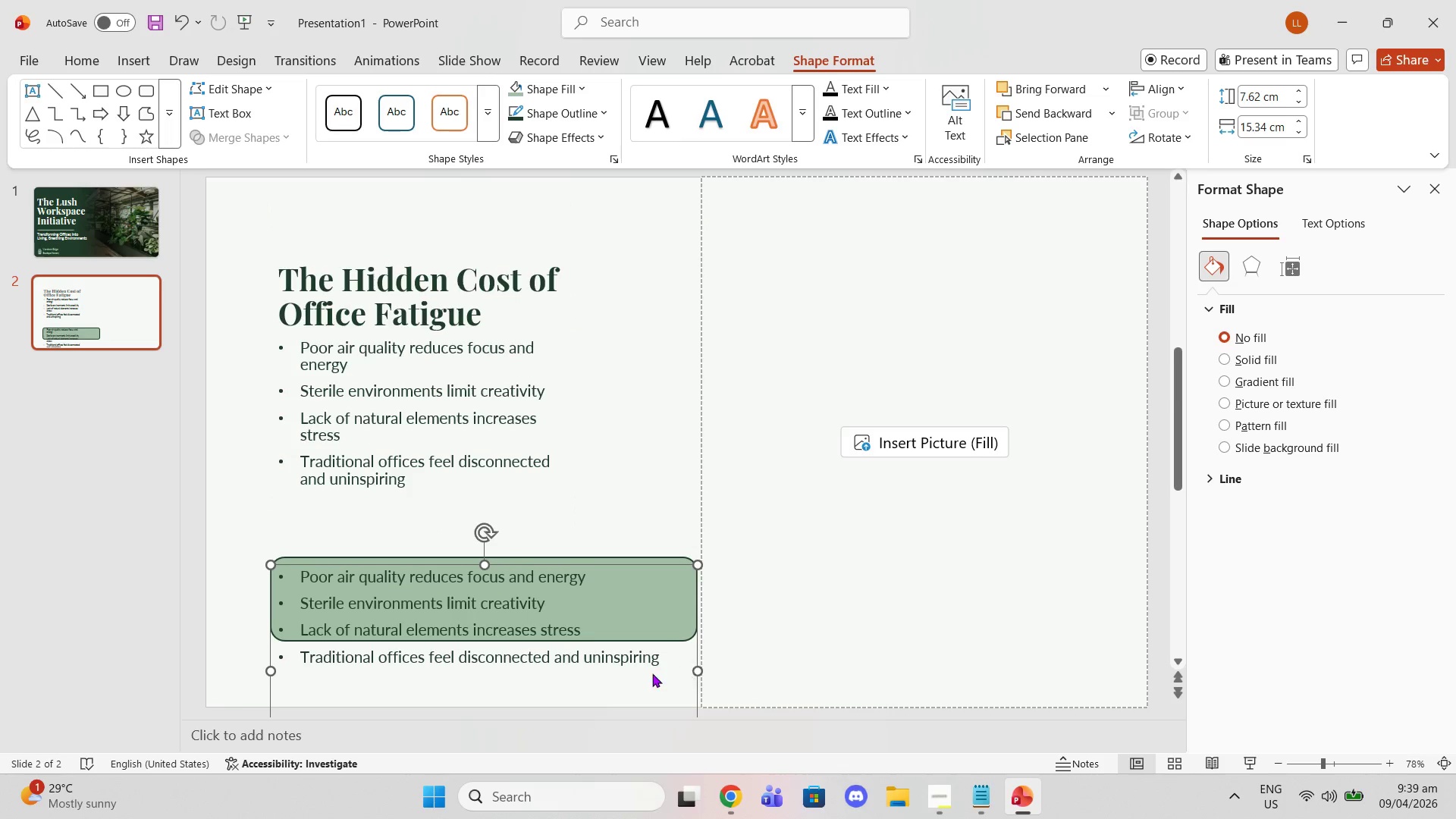 
scroll: coordinate [552, 687], scroll_direction: down, amount: 8.0
 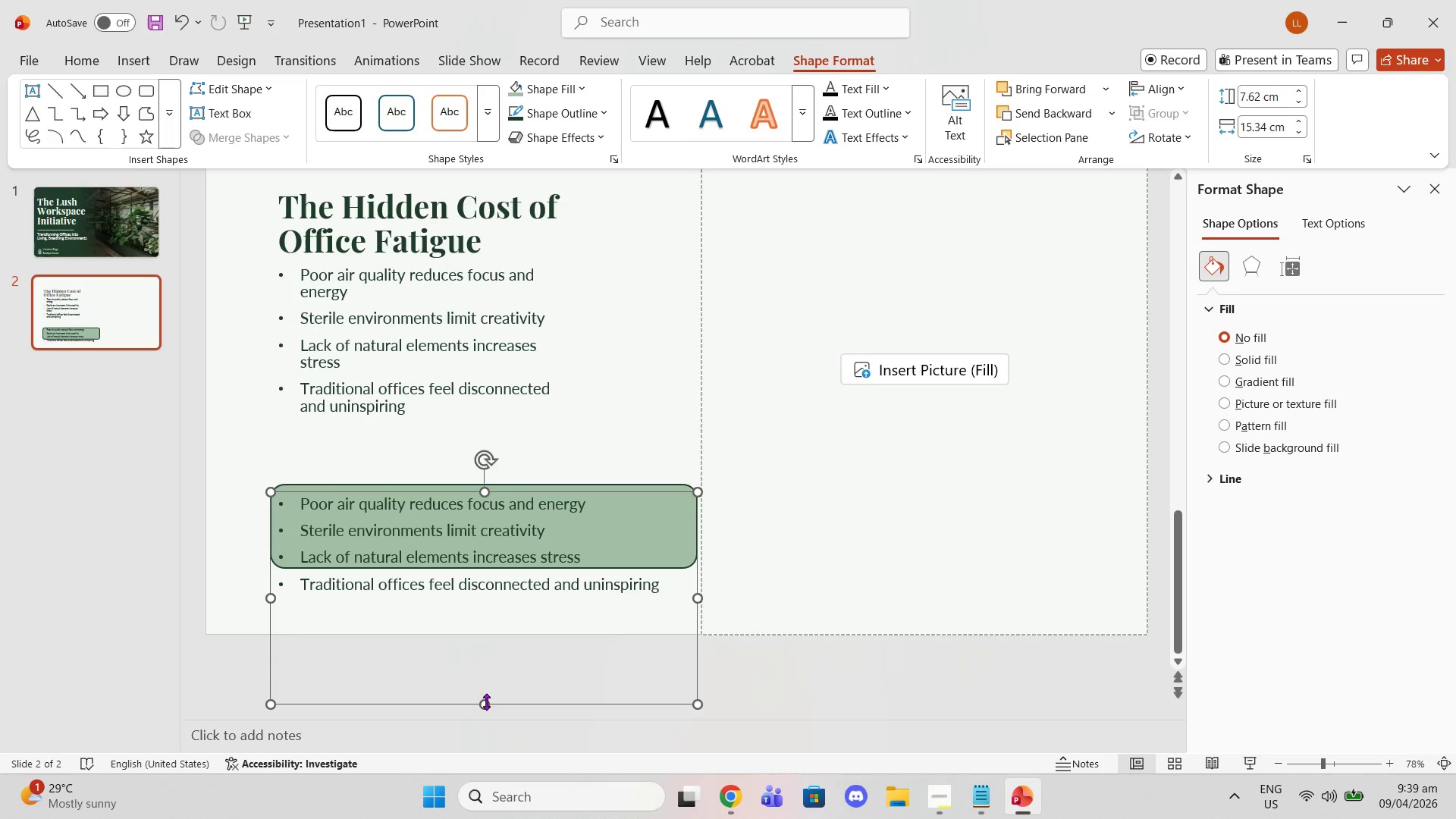 
left_click_drag(start_coordinate=[487, 703], to_coordinate=[495, 554])
 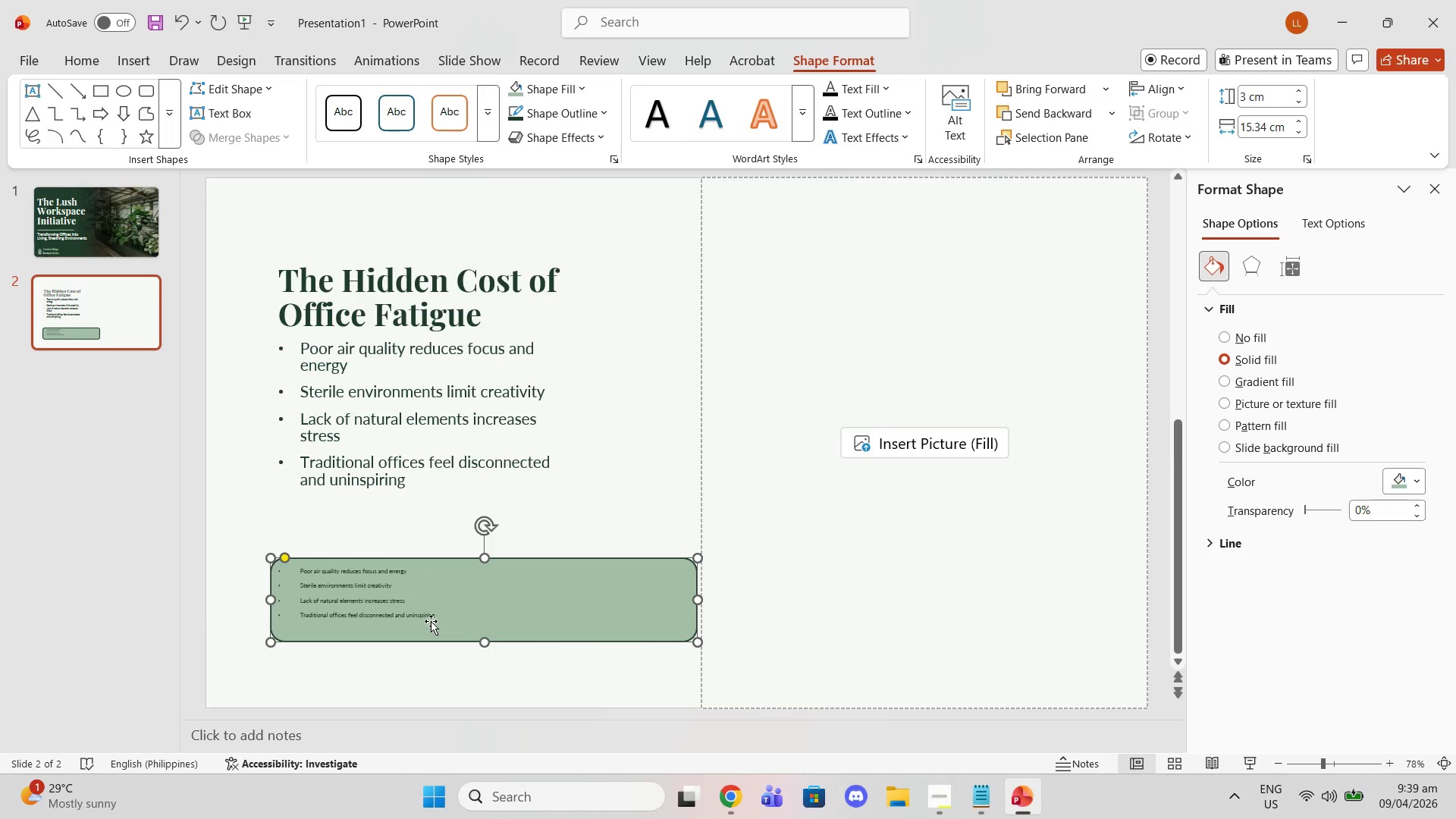 
double_click([422, 610])
 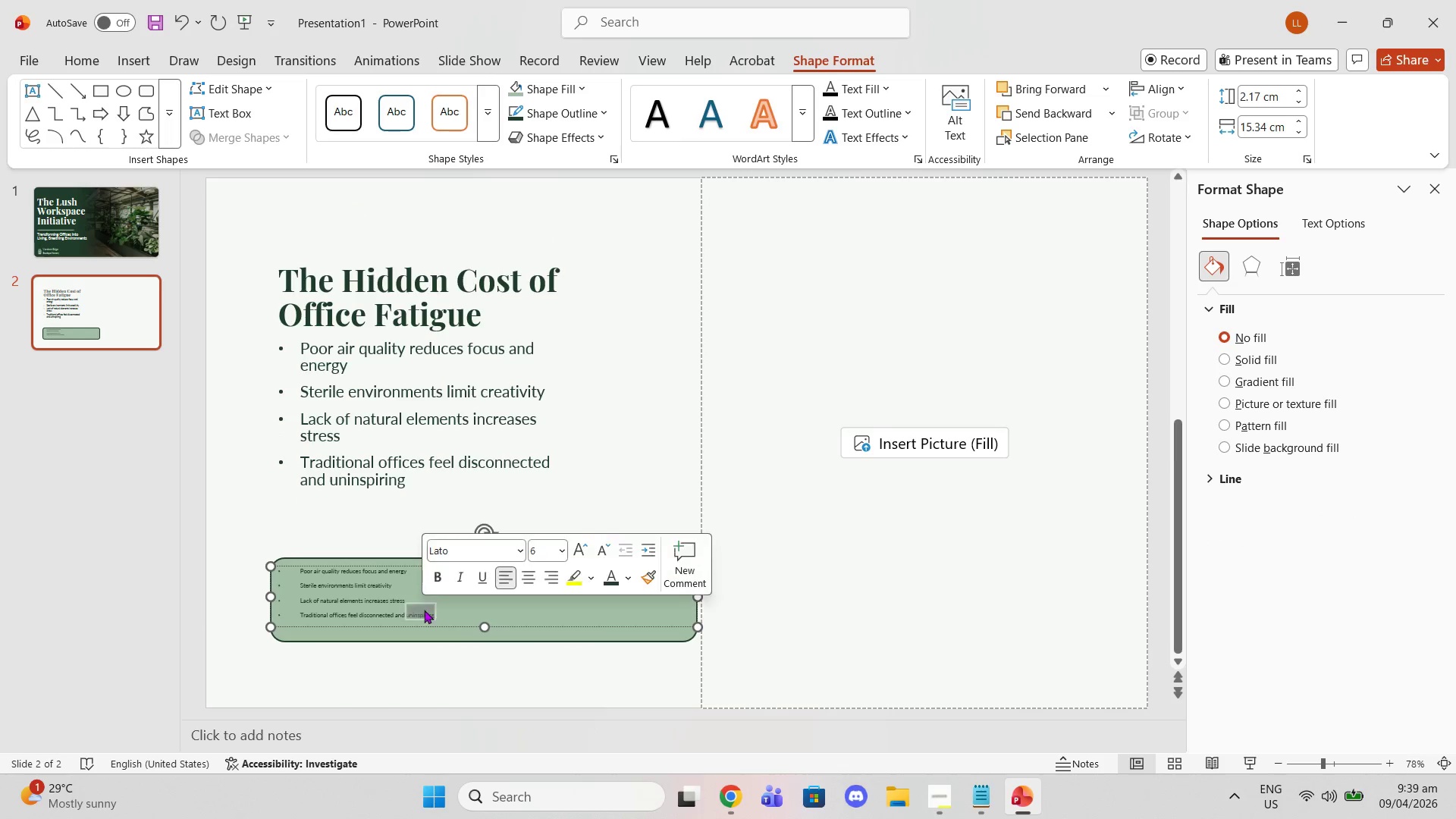 
triple_click([424, 610])
 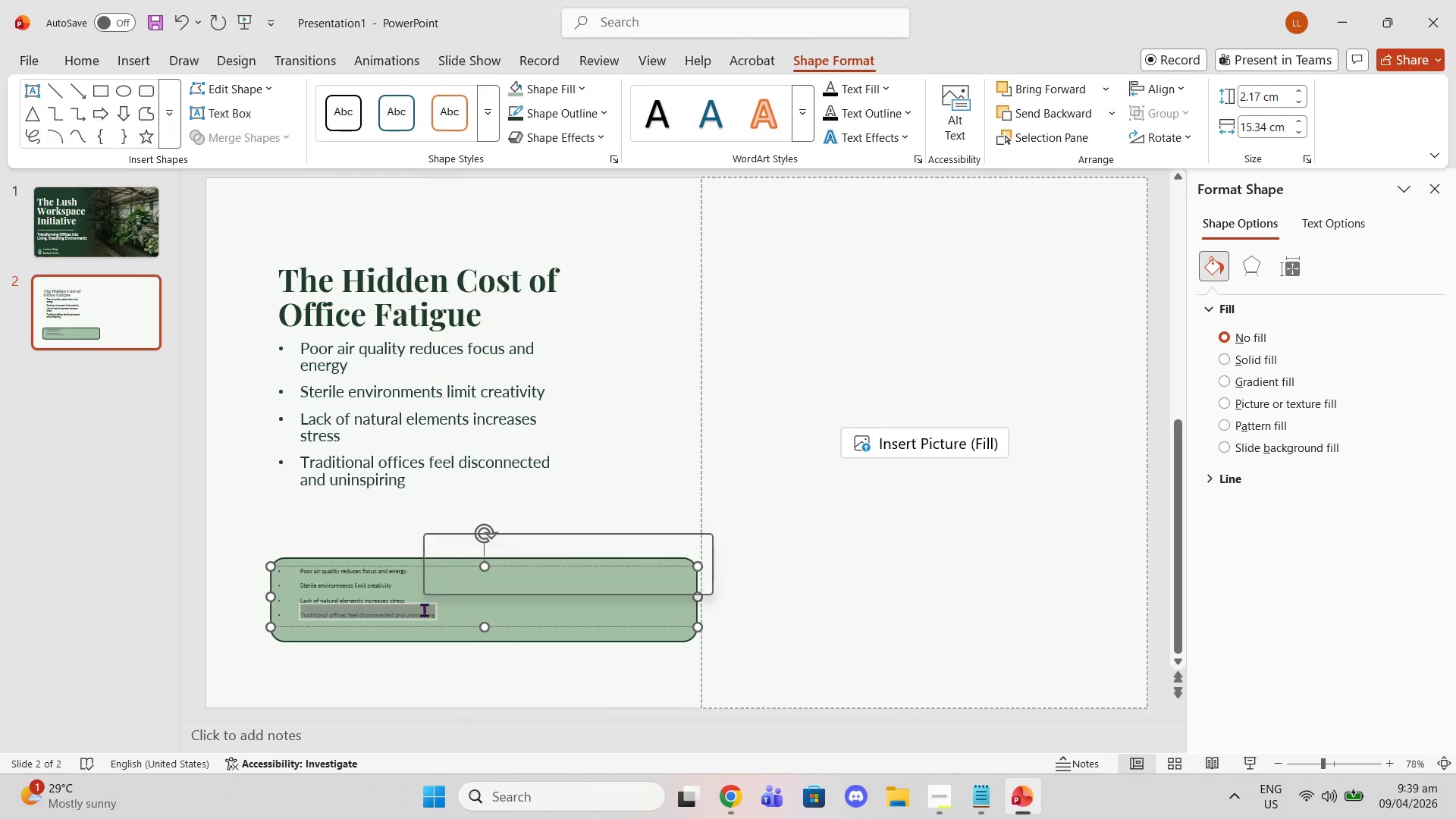 
triple_click([424, 610])
 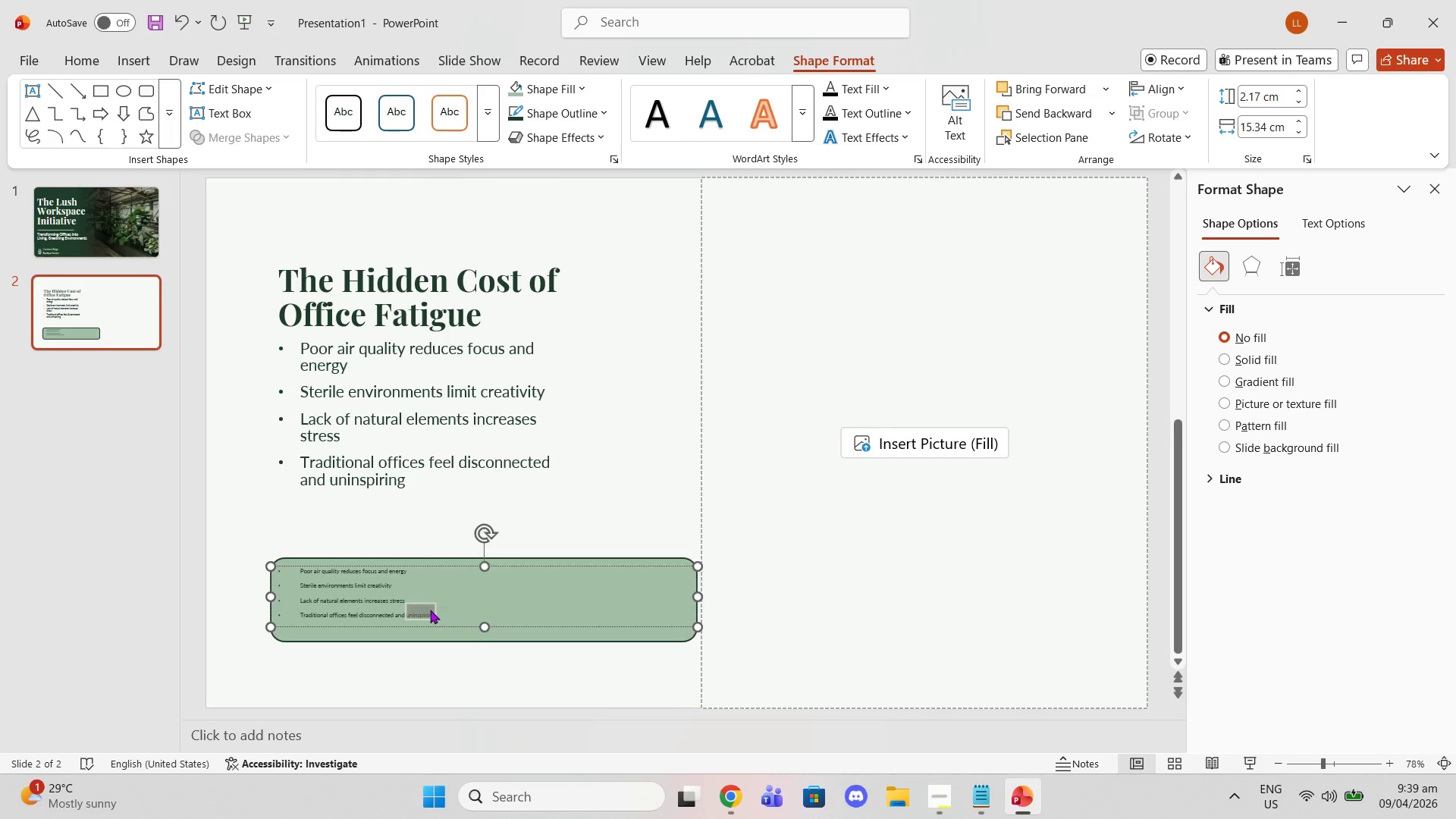 
left_click([430, 610])
 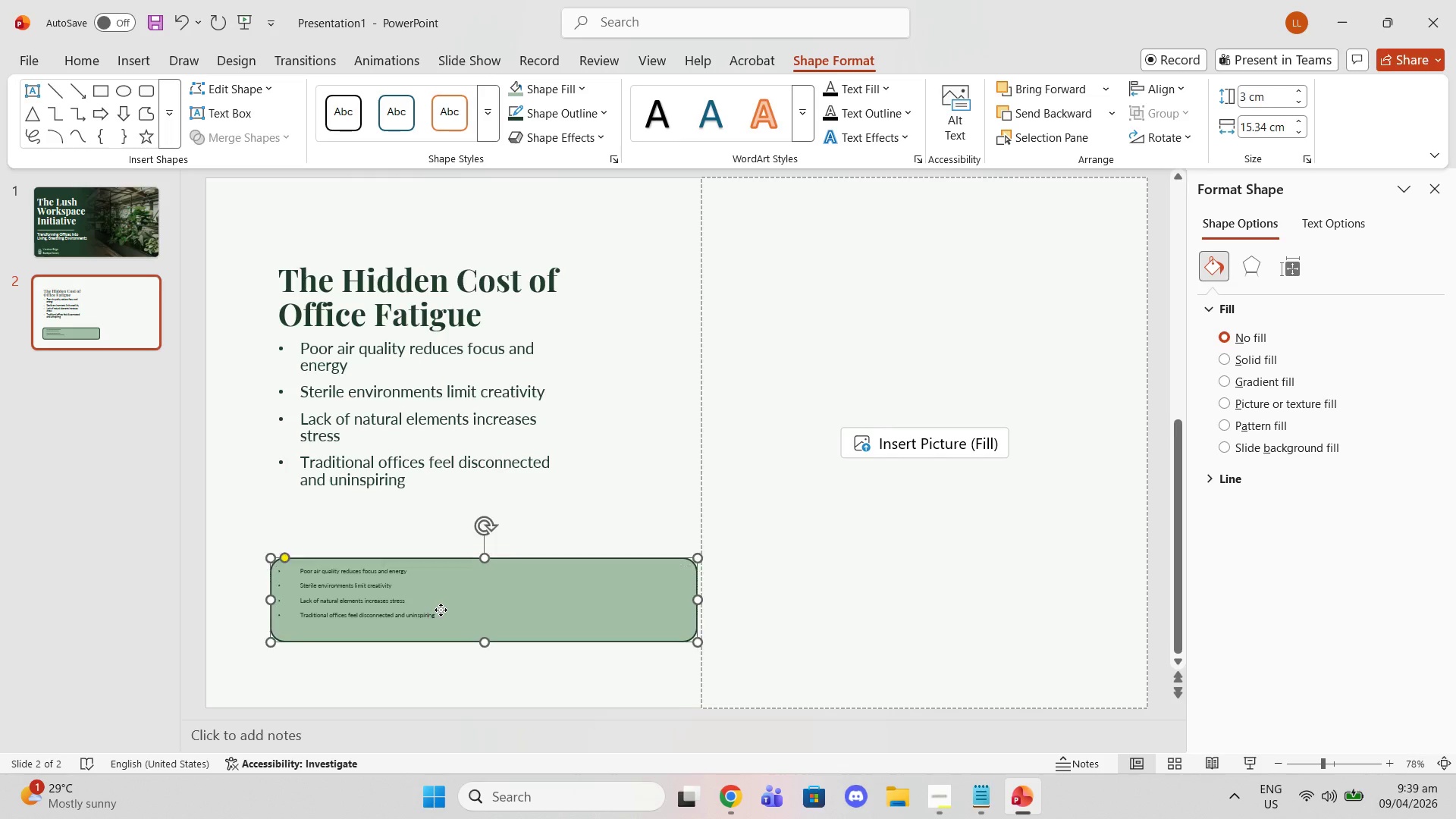 
left_click_drag(start_coordinate=[441, 610], to_coordinate=[429, 610])
 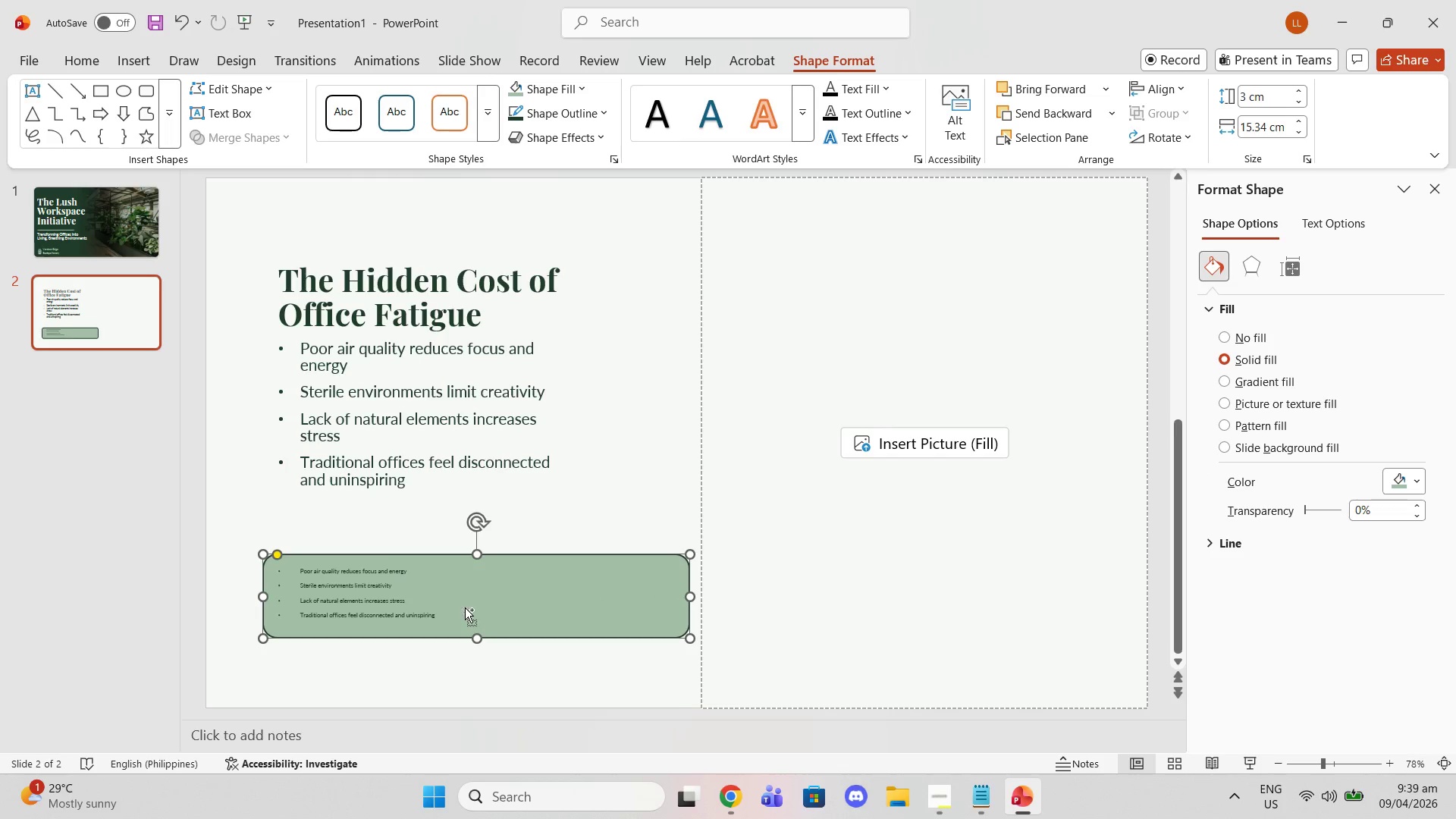 
key(Control+ControlLeft)
 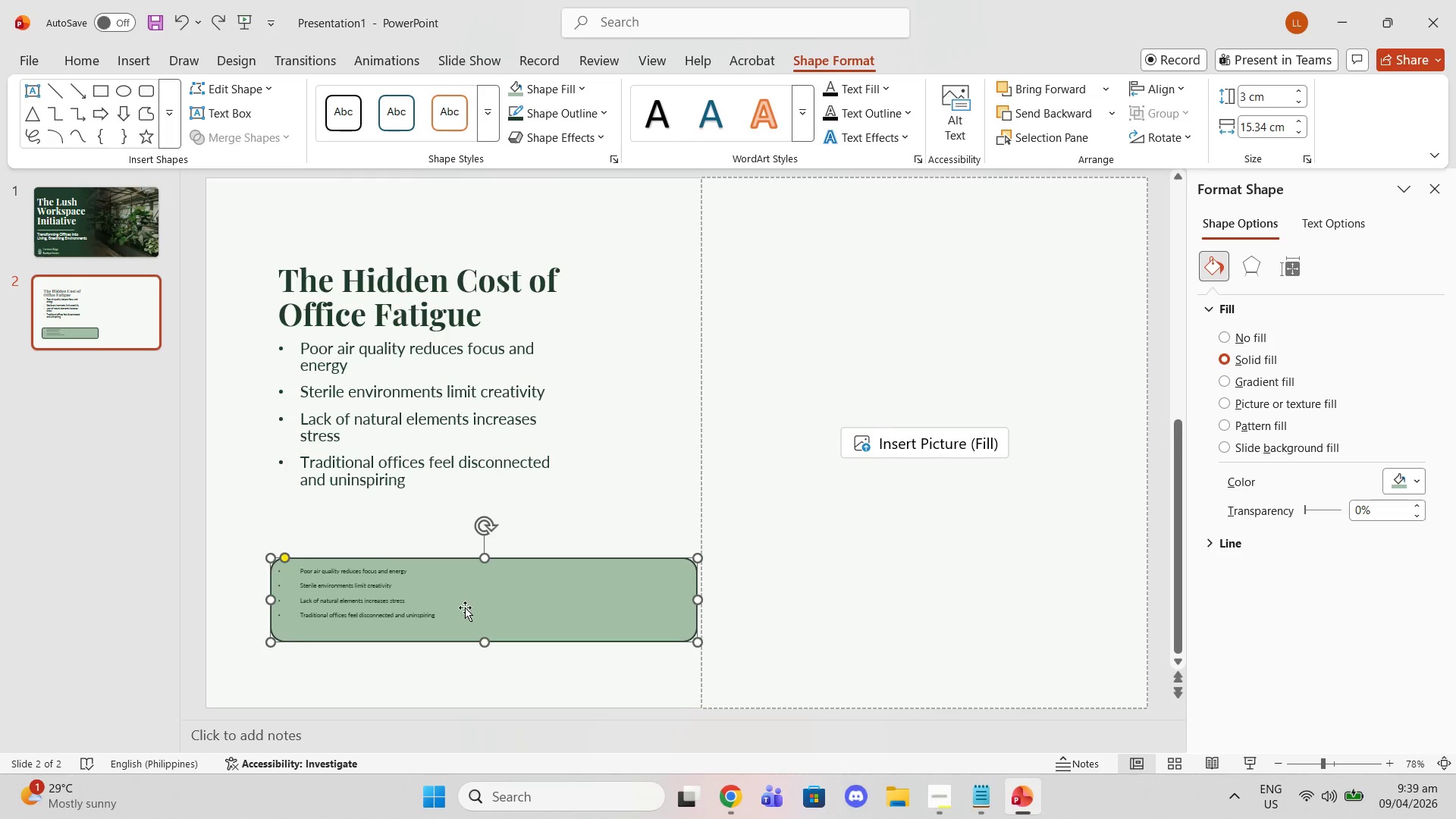 
key(Control+Z)
 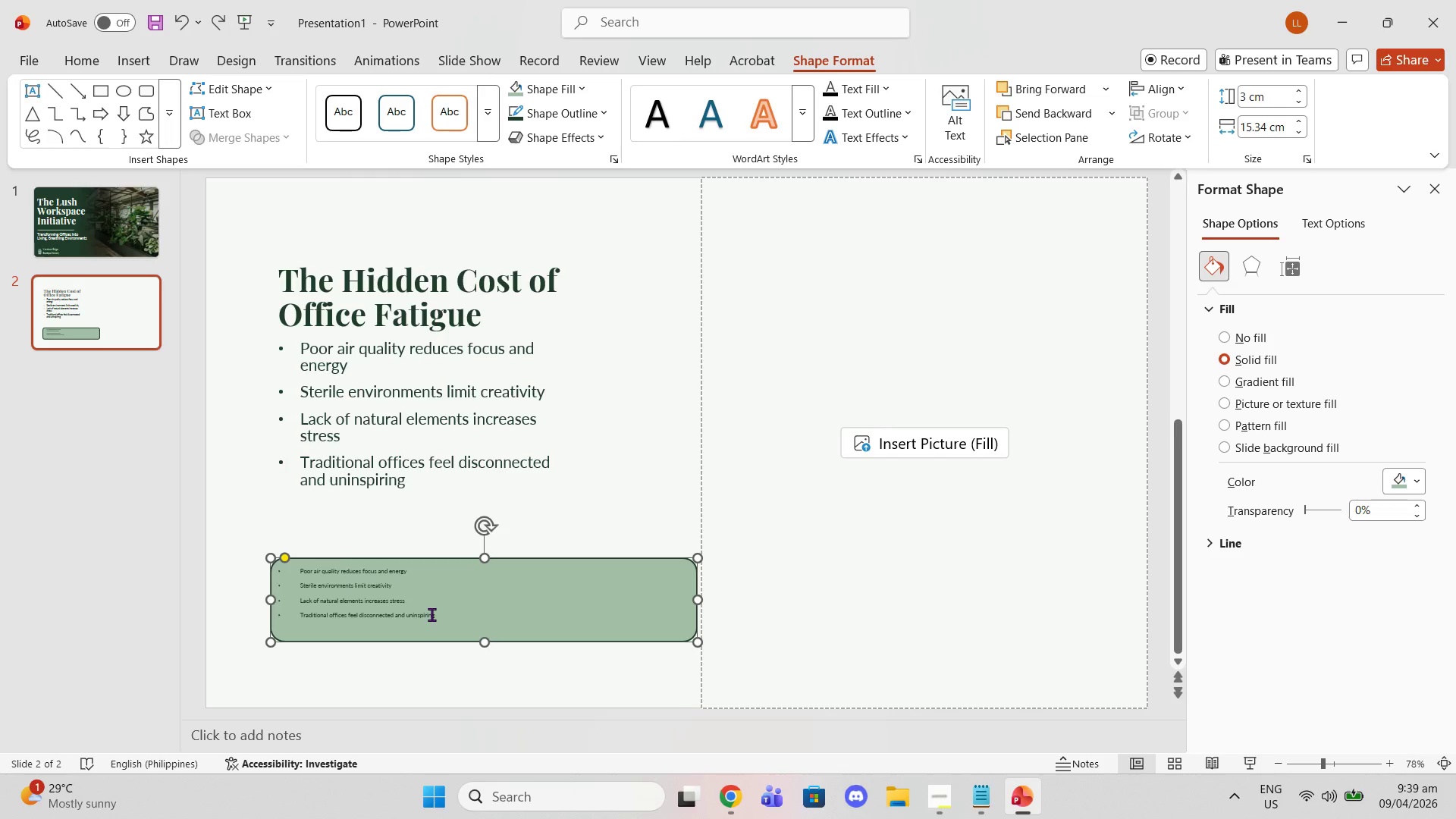 
left_click_drag(start_coordinate=[434, 614], to_coordinate=[271, 555])
 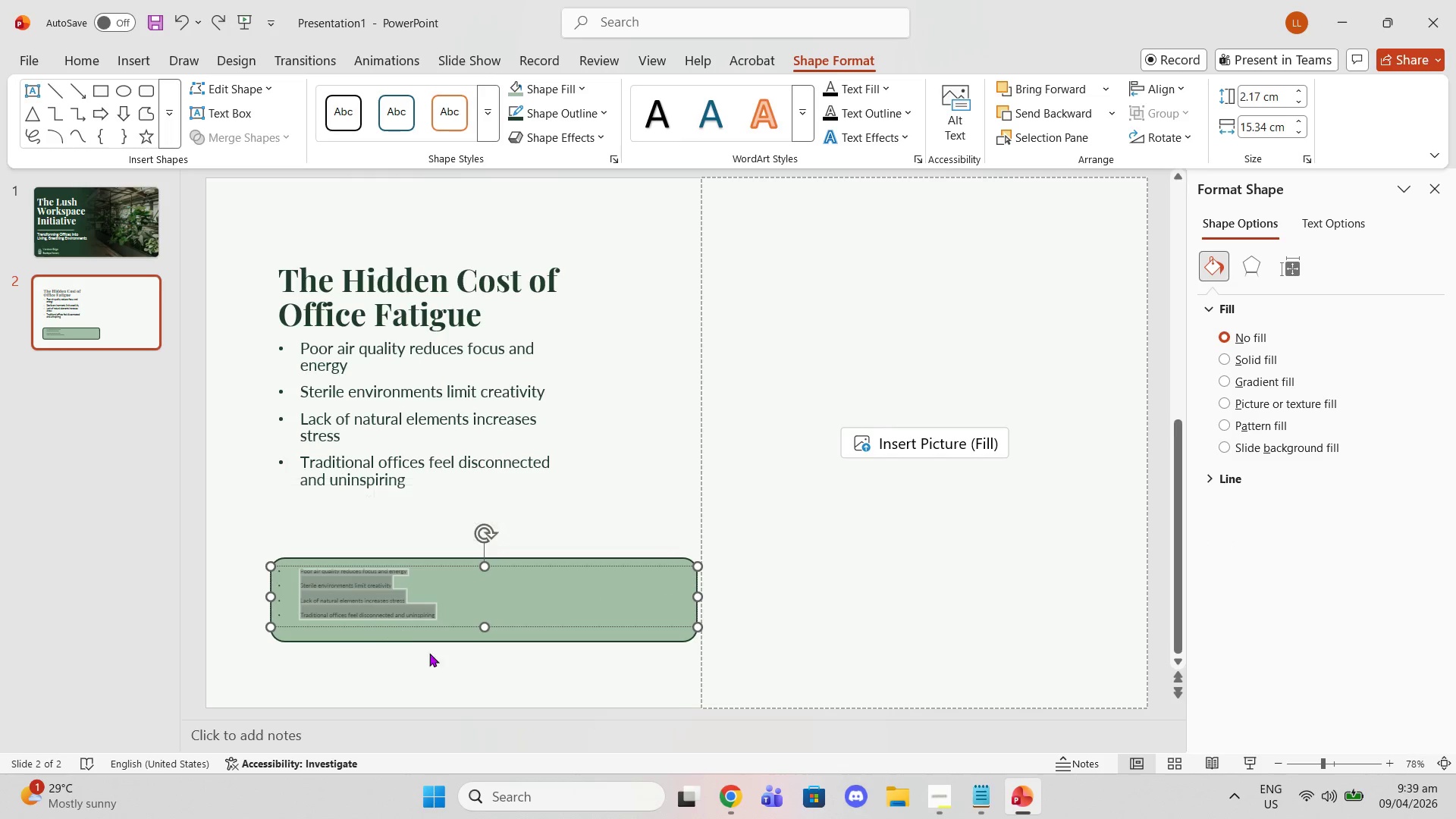 
key(Backspace)
 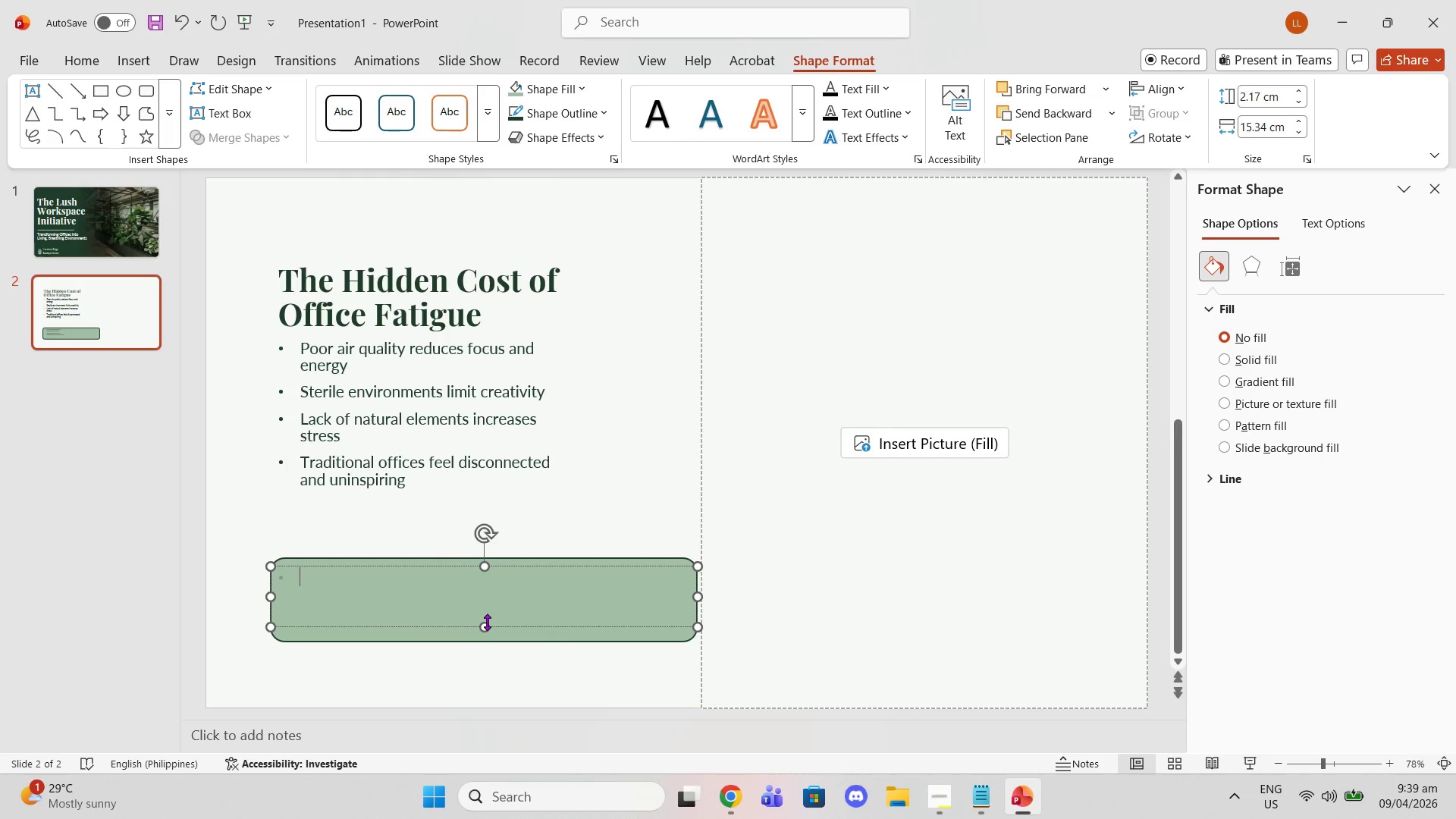 
key(Backspace)
 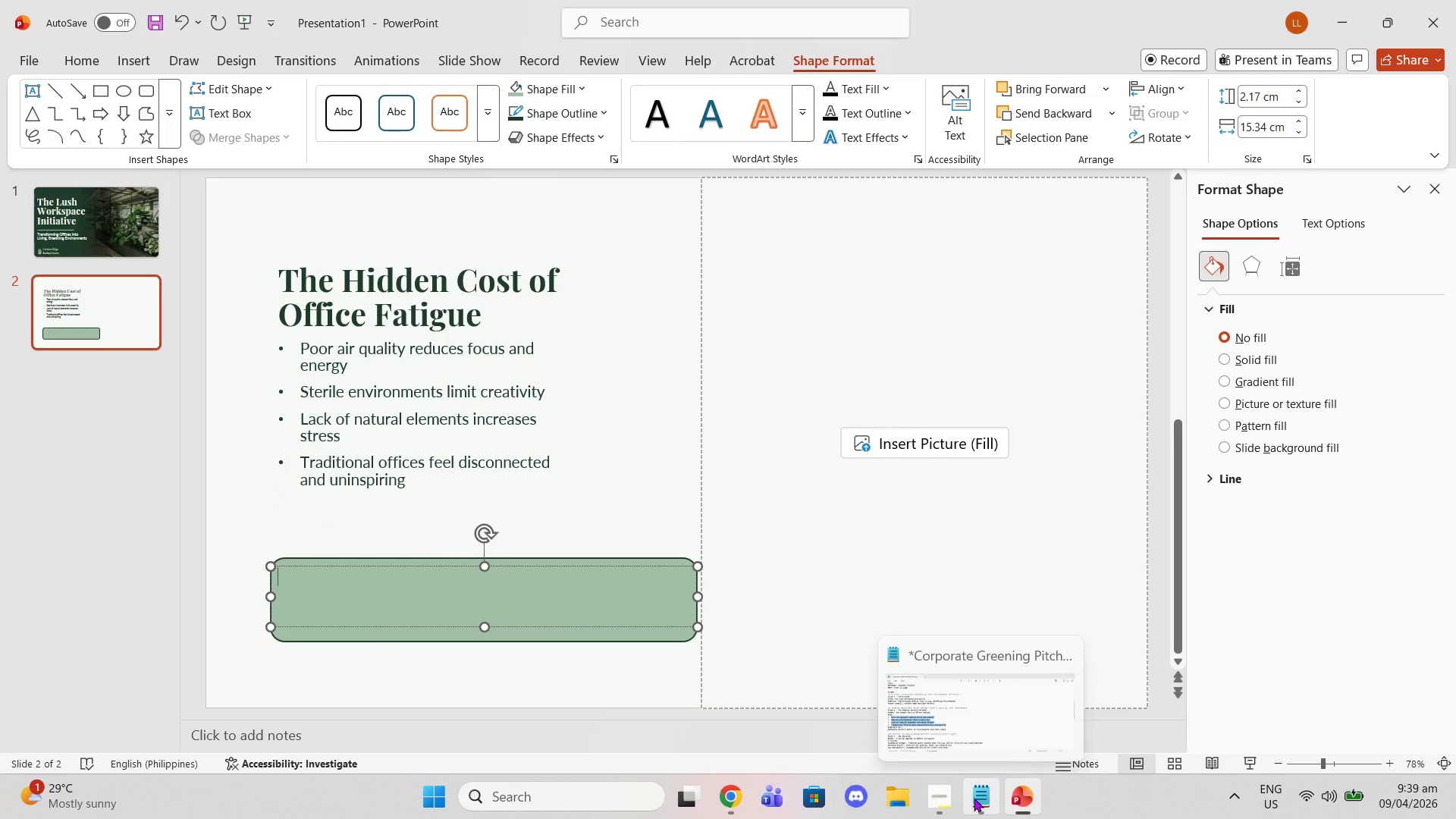 
left_click([955, 796])